 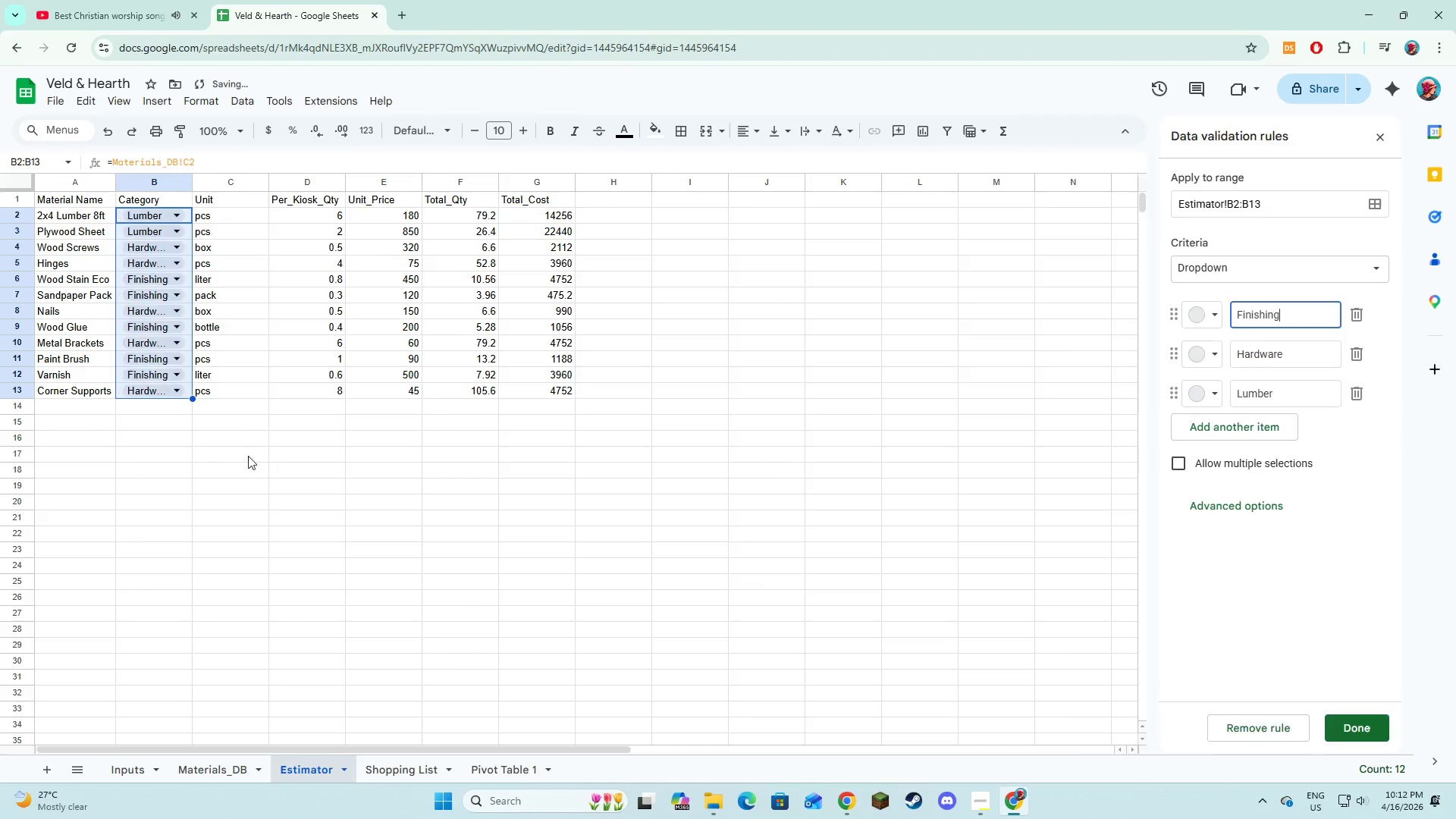 
left_click([1197, 316])
 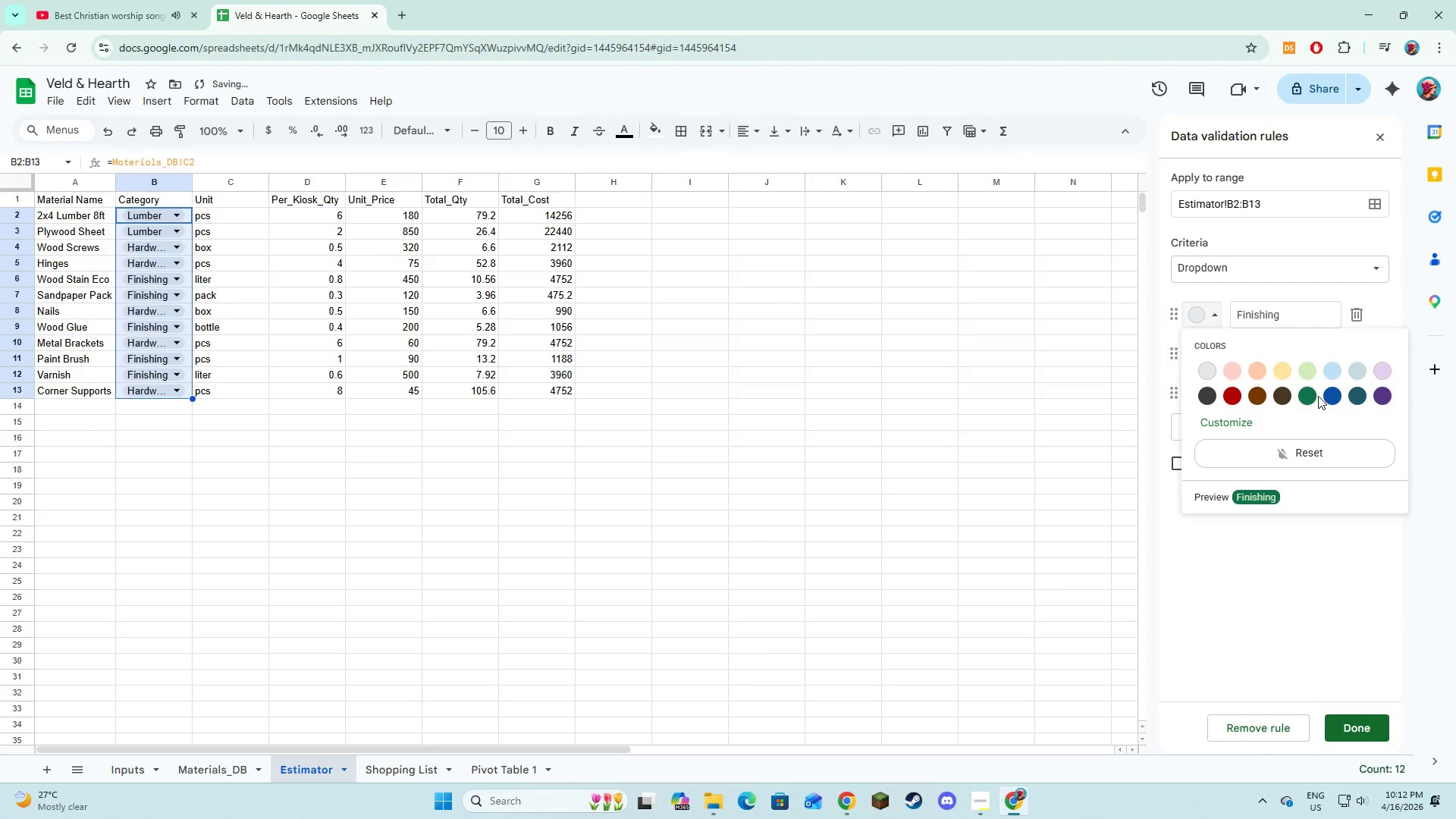 
left_click([1329, 392])
 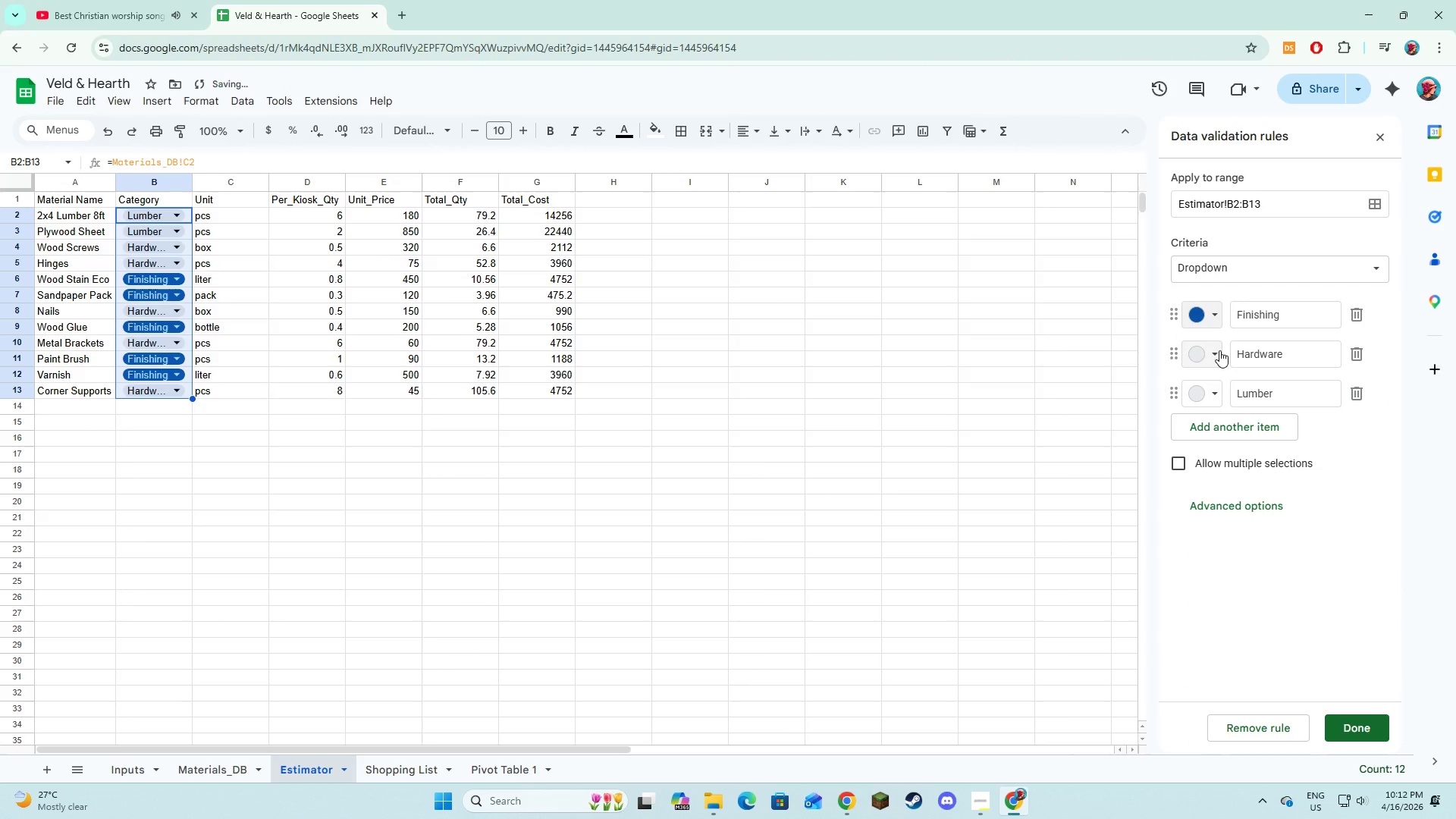 
left_click([1215, 350])
 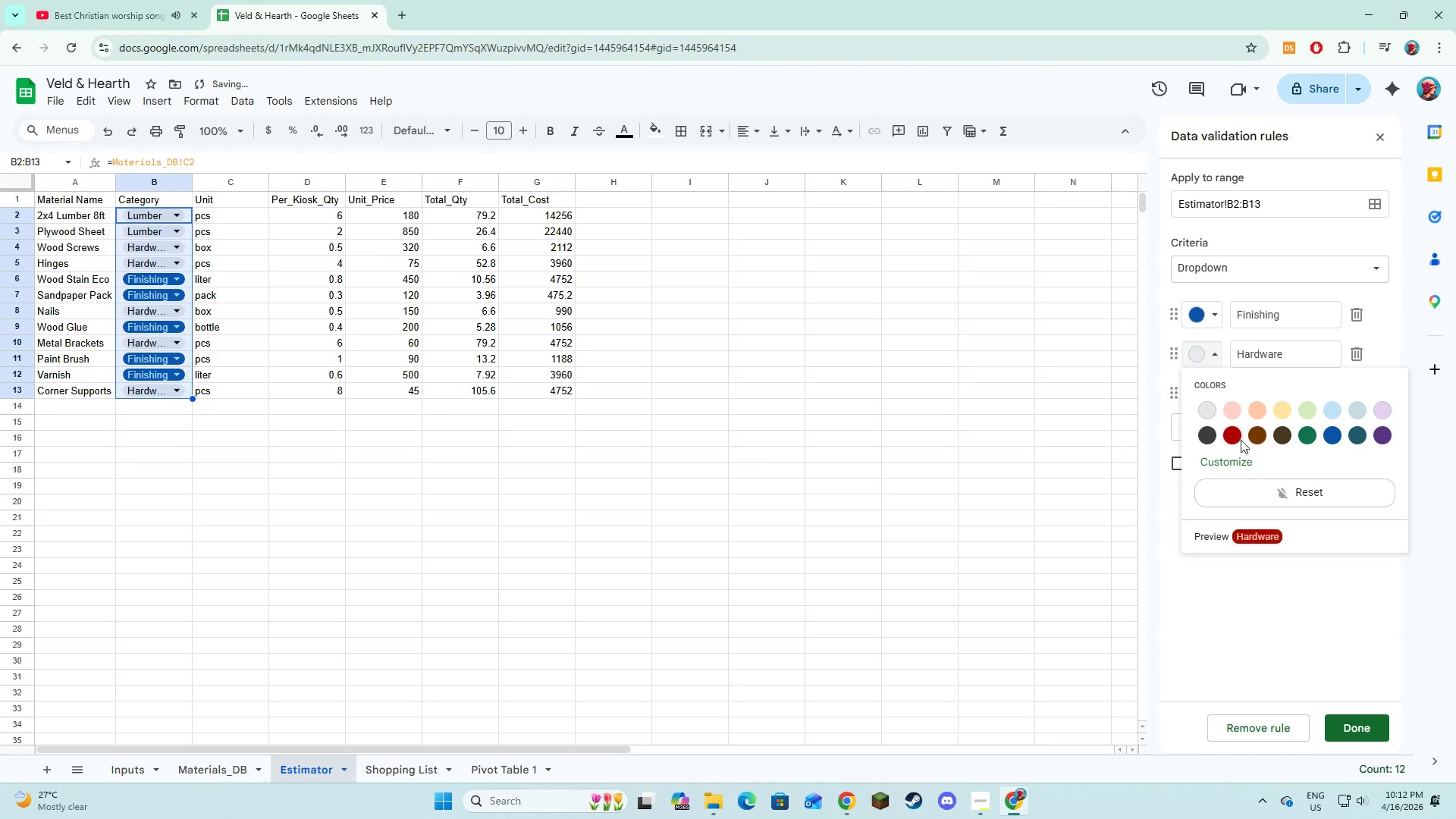 
left_click([1235, 436])
 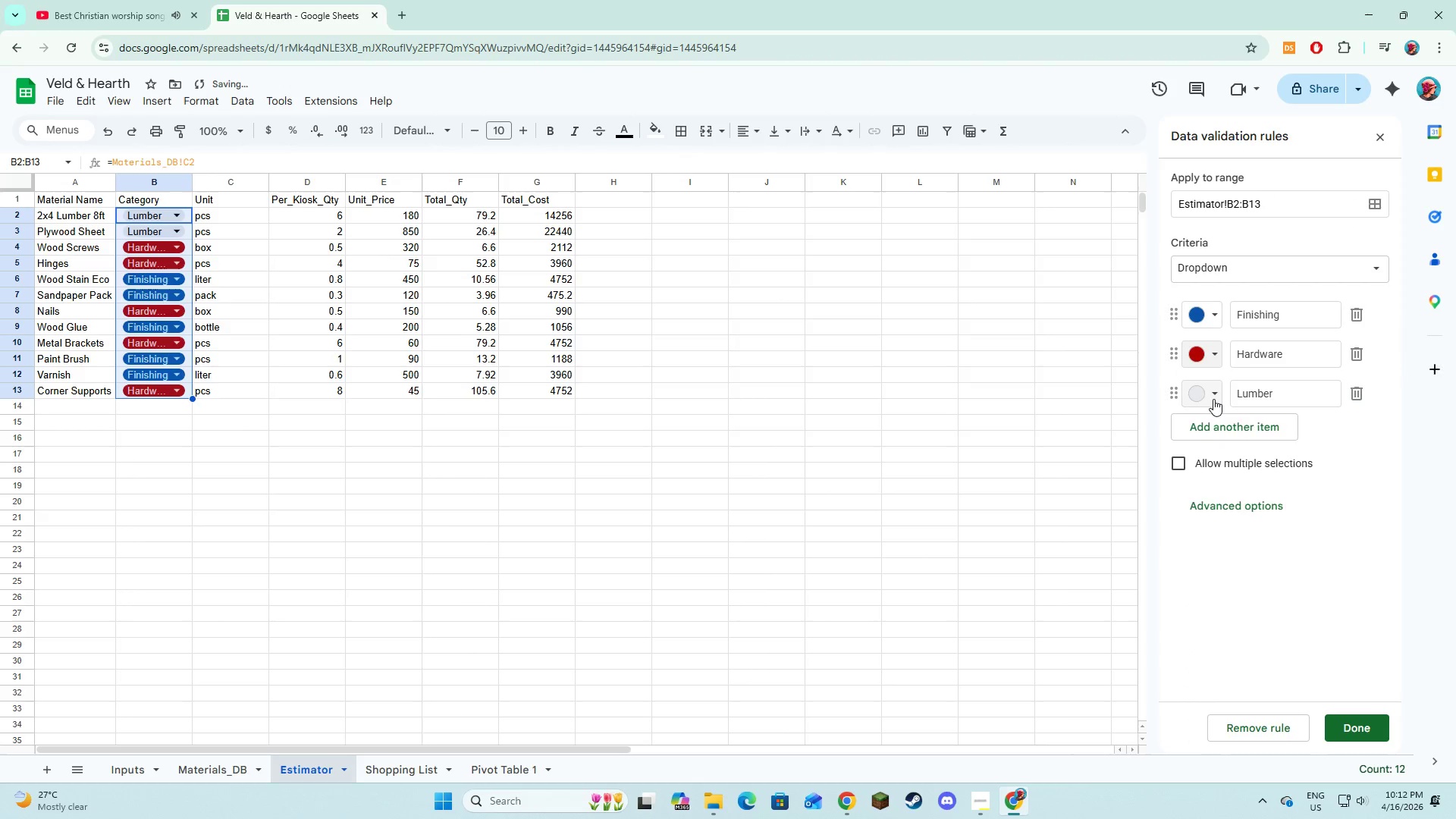 
left_click([1213, 399])
 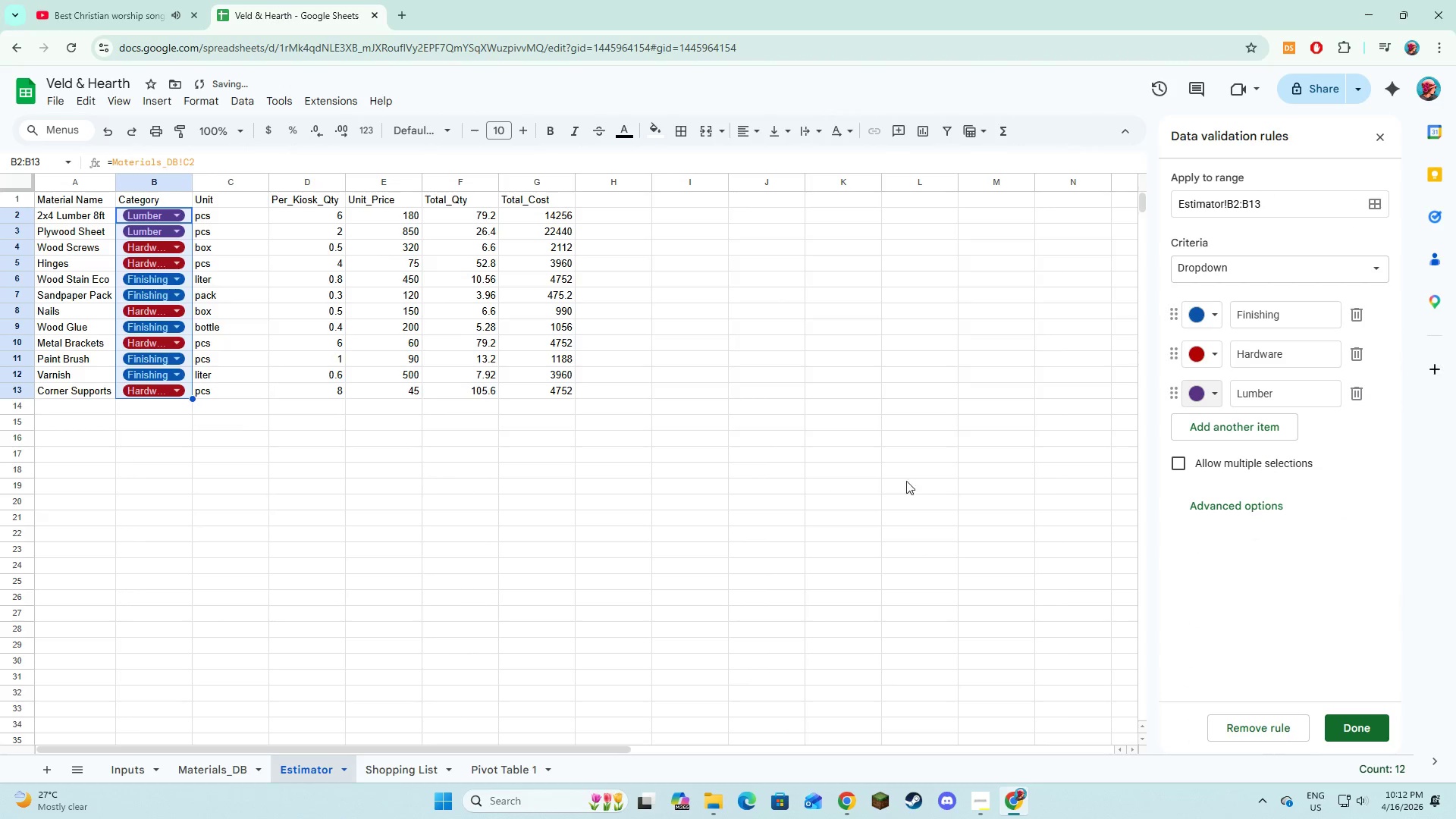 
left_click([1341, 730])
 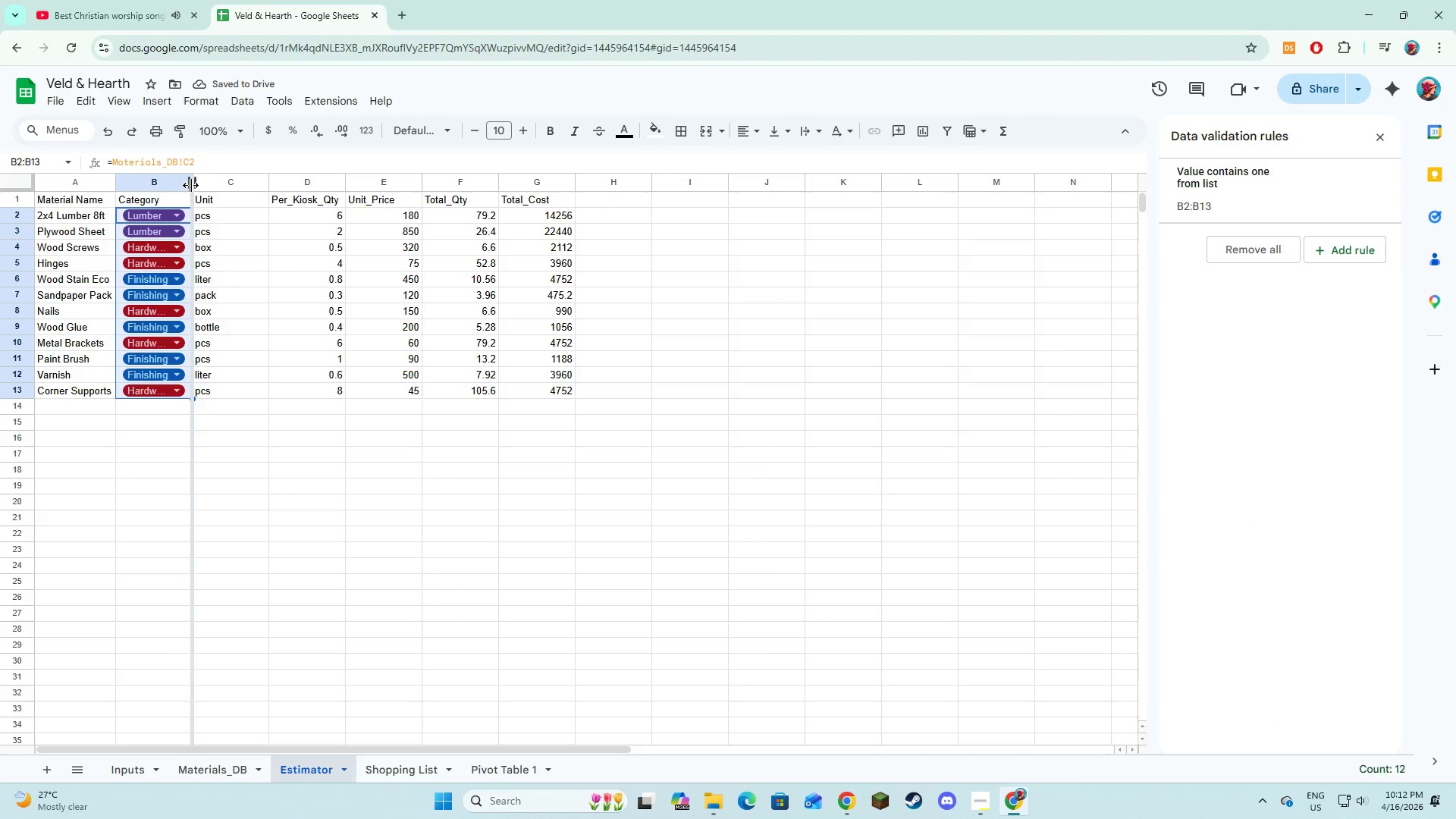 
double_click([190, 185])
 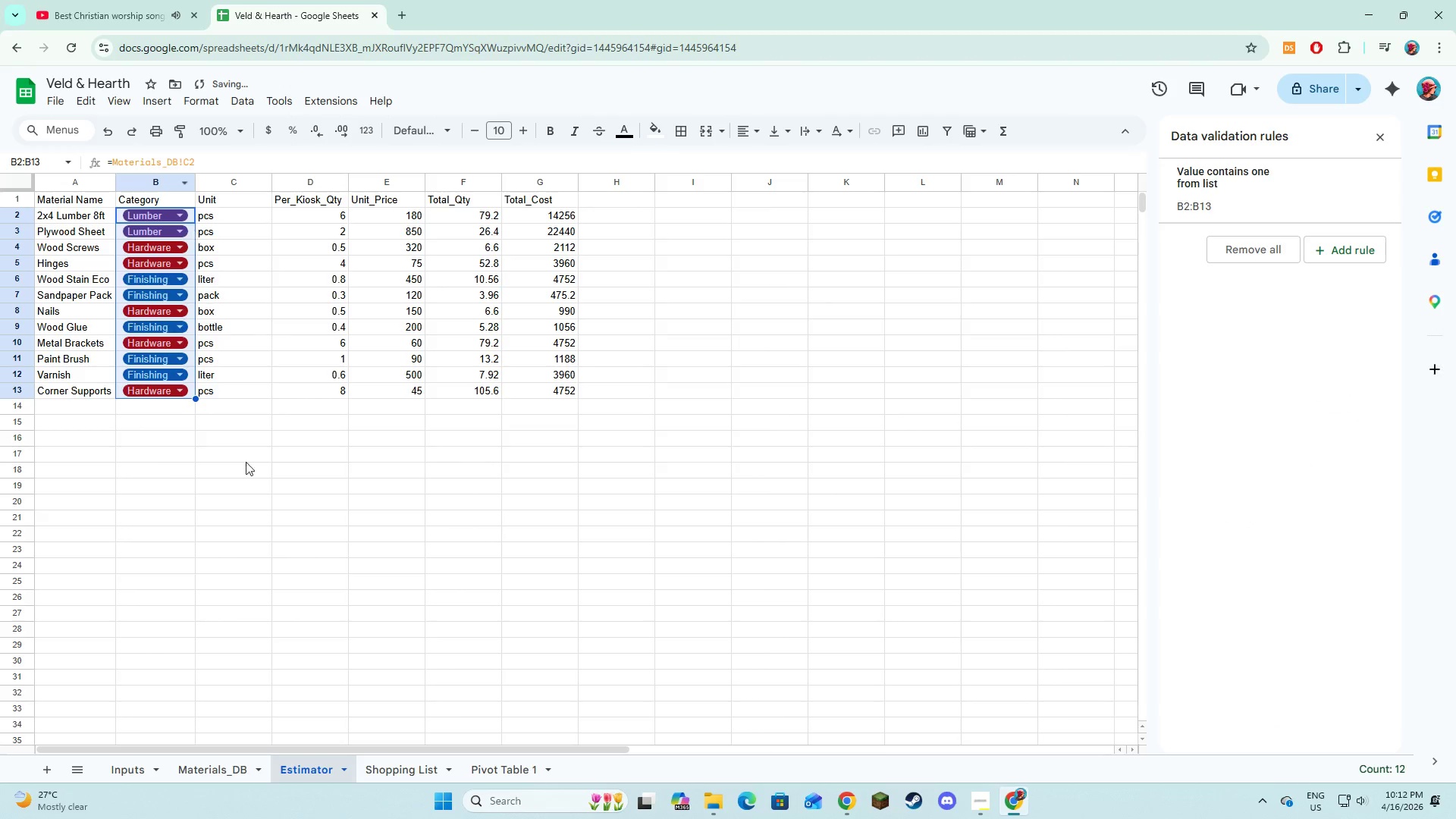 
triple_click([253, 475])
 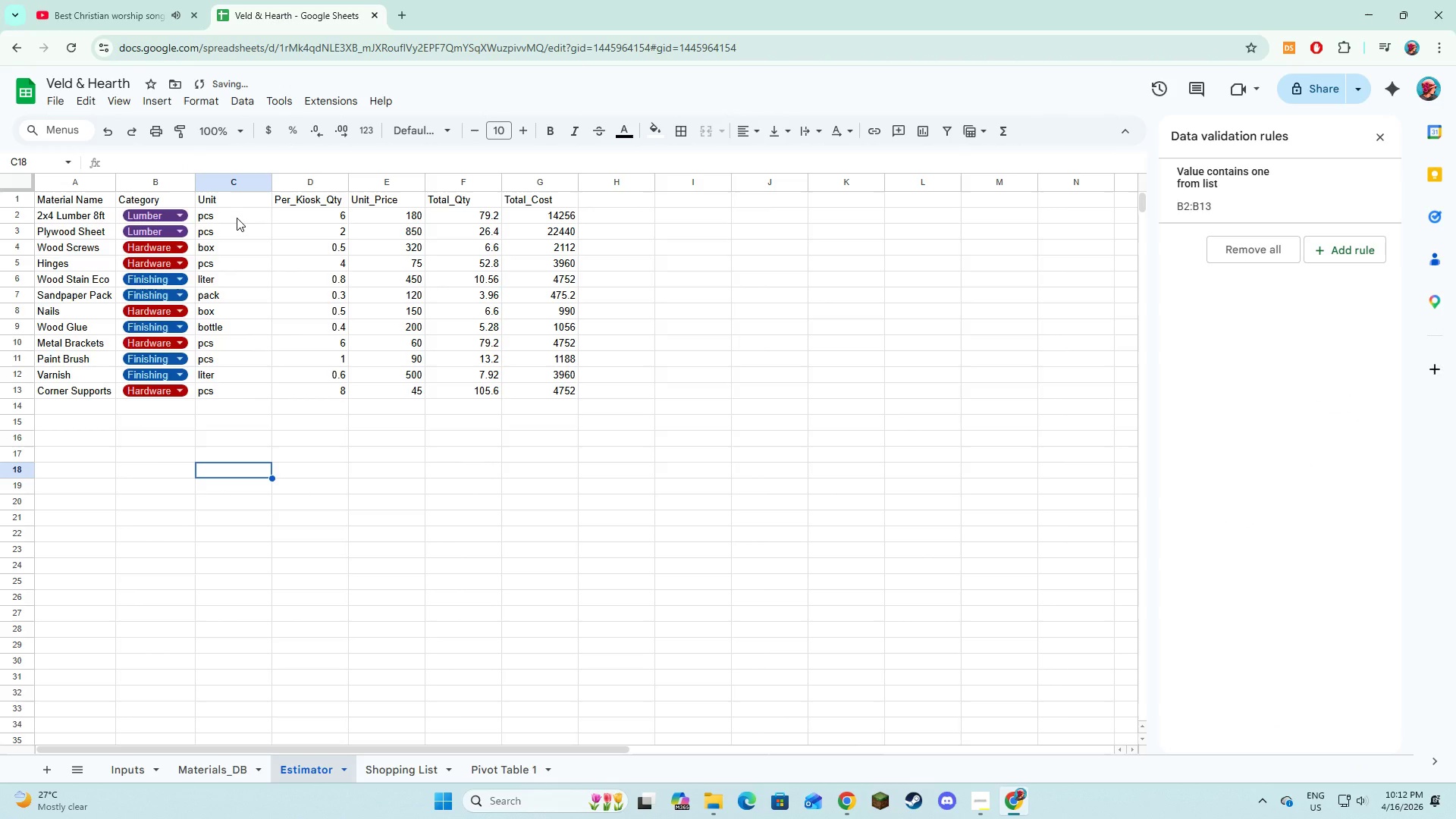 
key(Alt+AltLeft)
 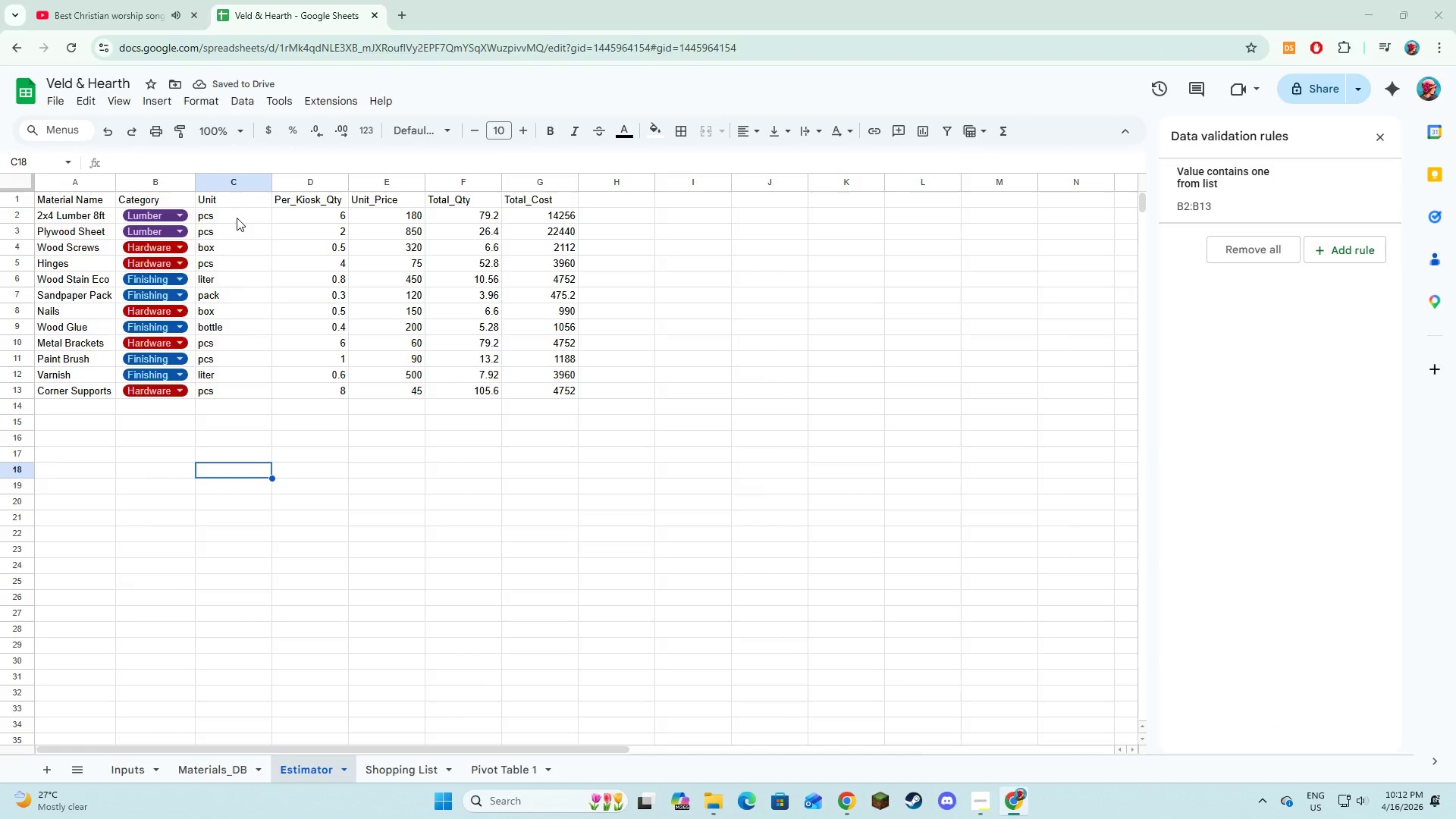 
key(Alt+Tab)